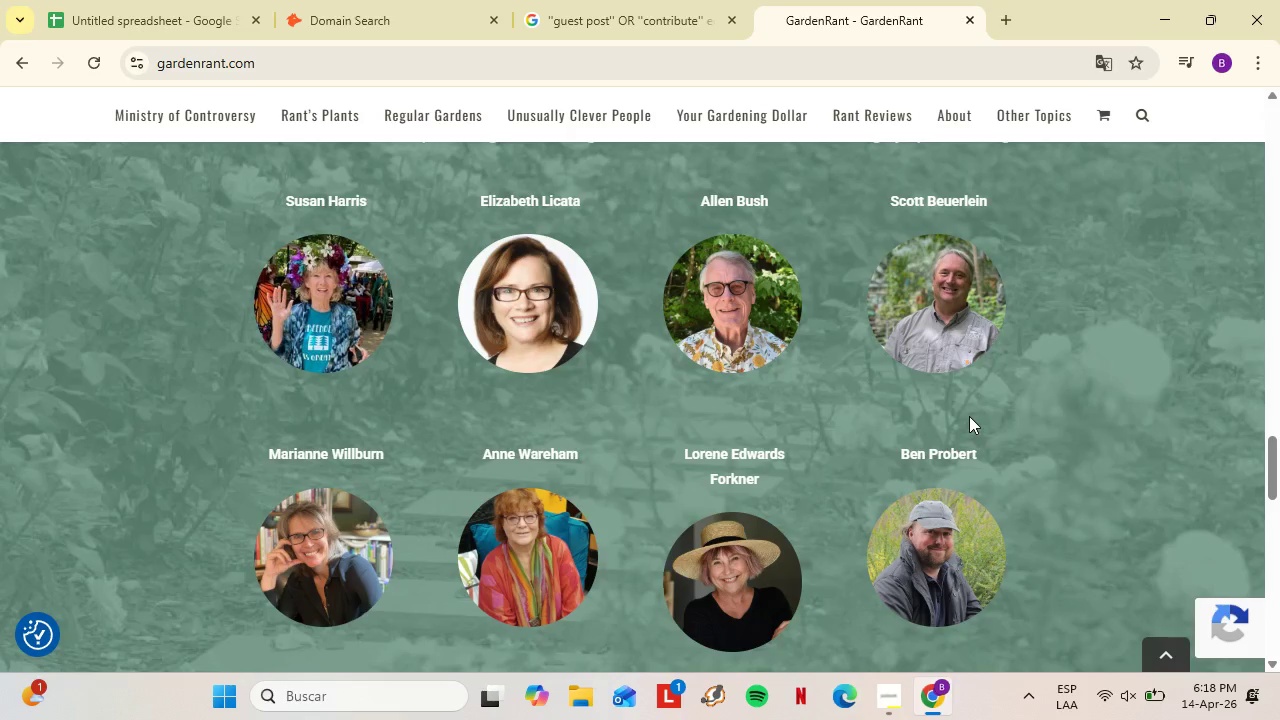 
scroll: coordinate [969, 416], scroll_direction: up, amount: 1.0
 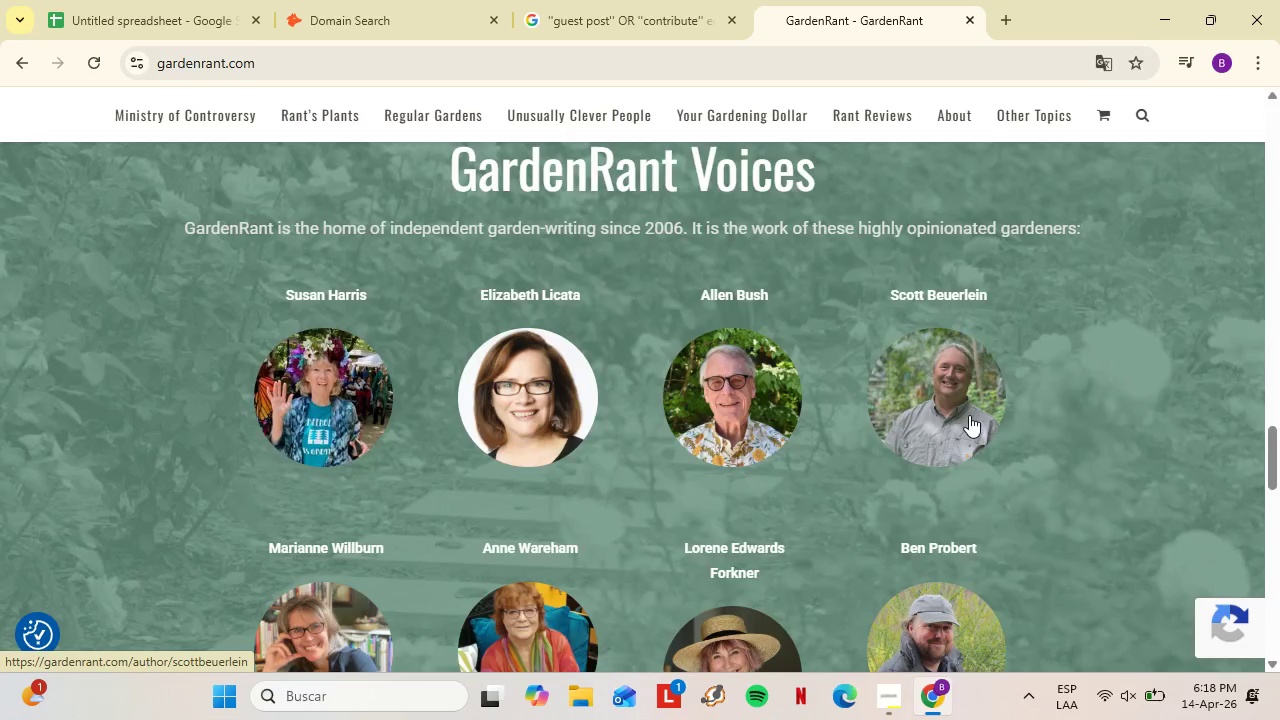 
scroll: coordinate [969, 415], scroll_direction: down, amount: 6.0
 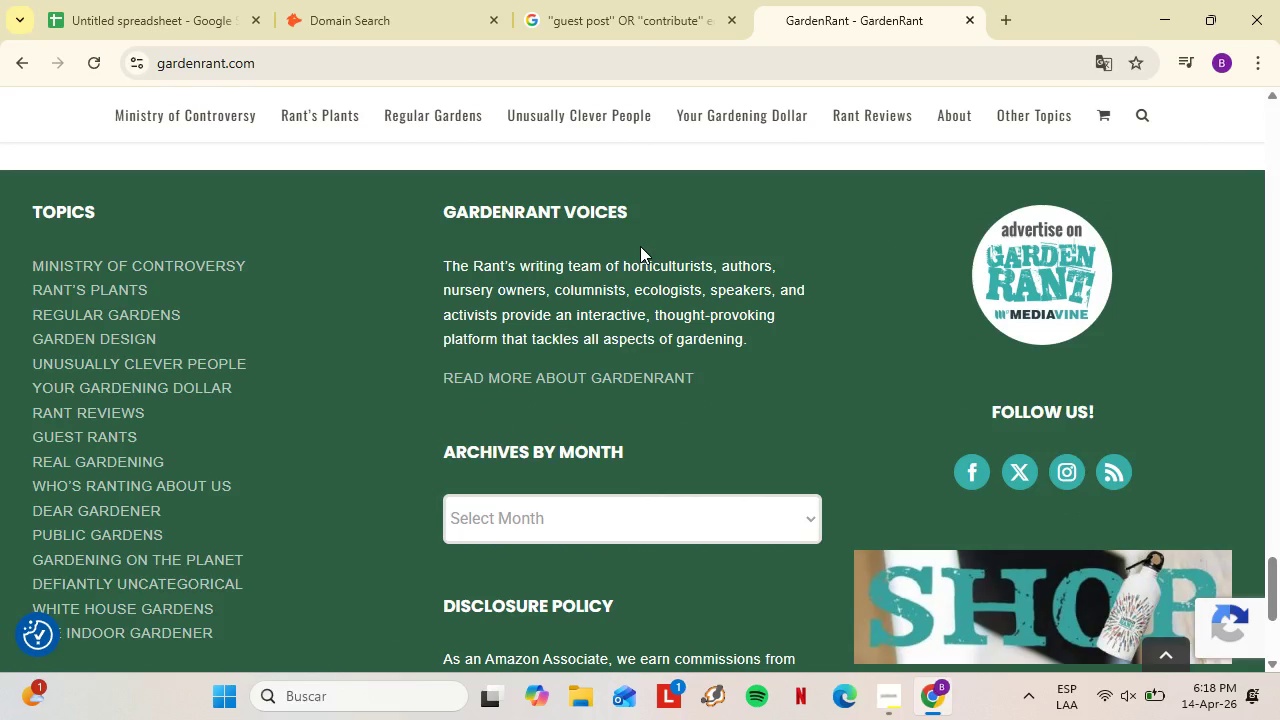 
wait(7.62)
 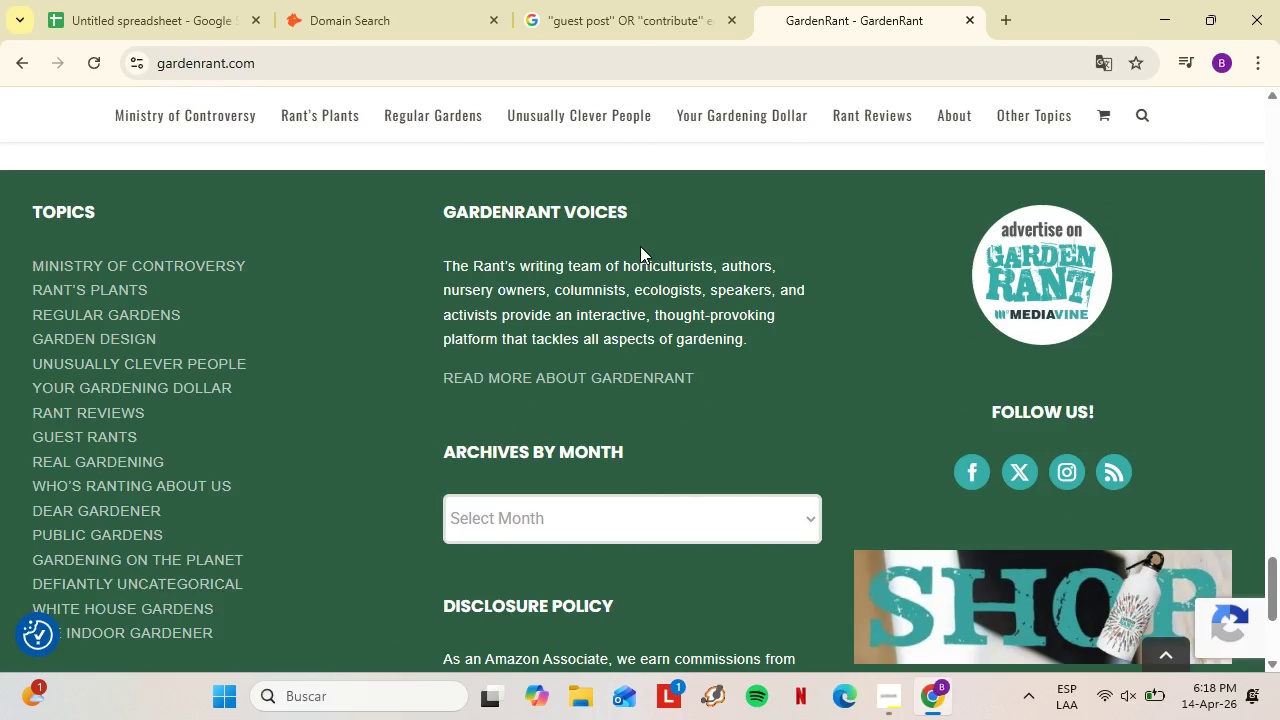 
scroll: coordinate [828, 336], scroll_direction: down, amount: 8.0
 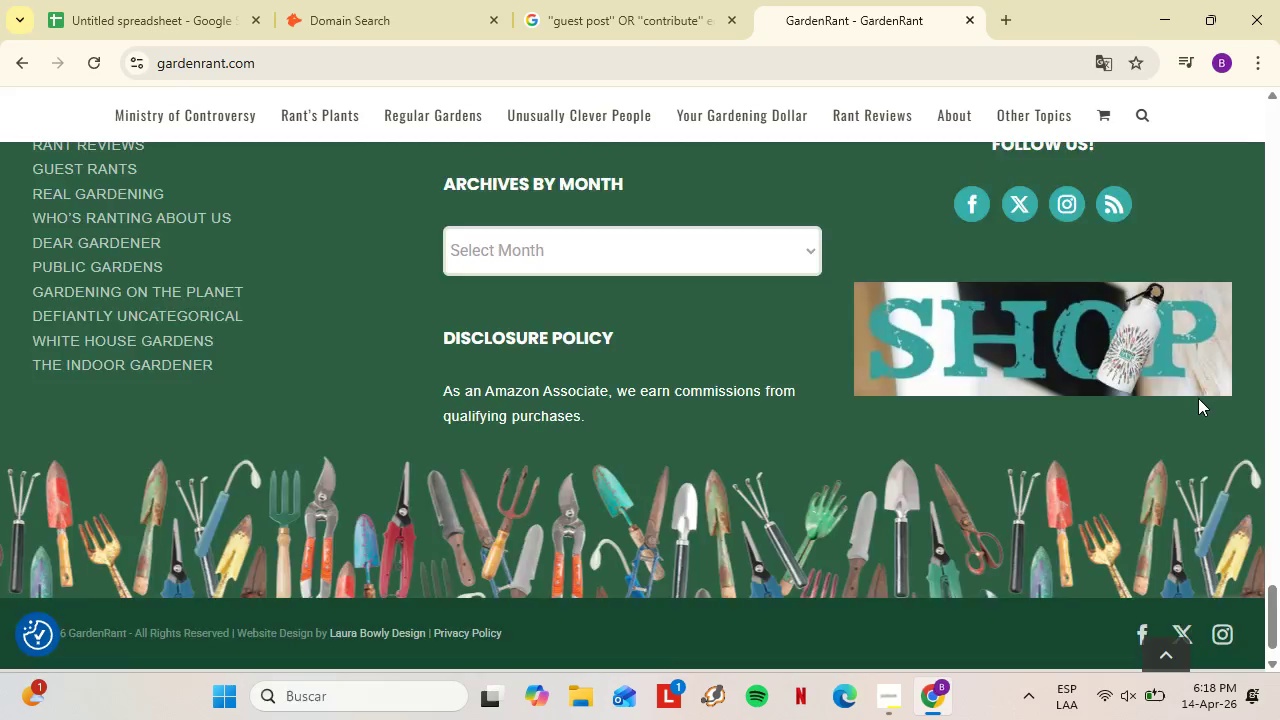 
scroll: coordinate [1218, 391], scroll_direction: up, amount: 16.0
 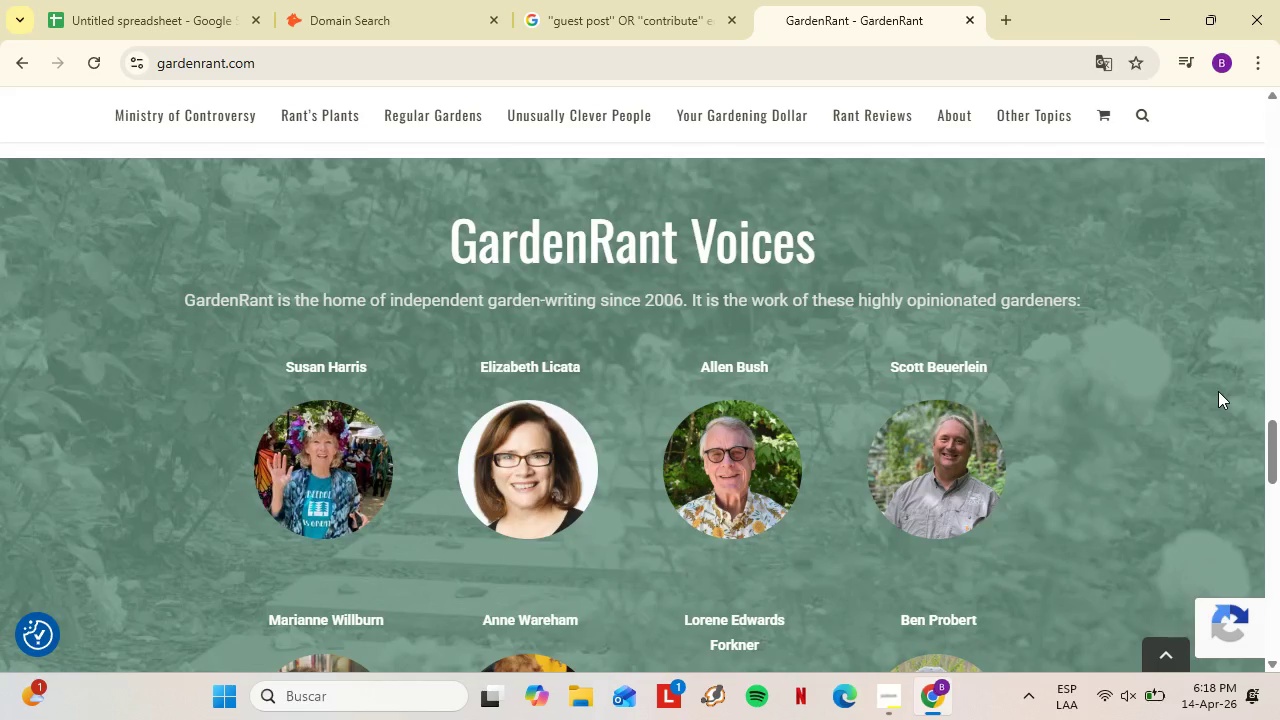 
scroll: coordinate [1218, 391], scroll_direction: down, amount: 3.0
 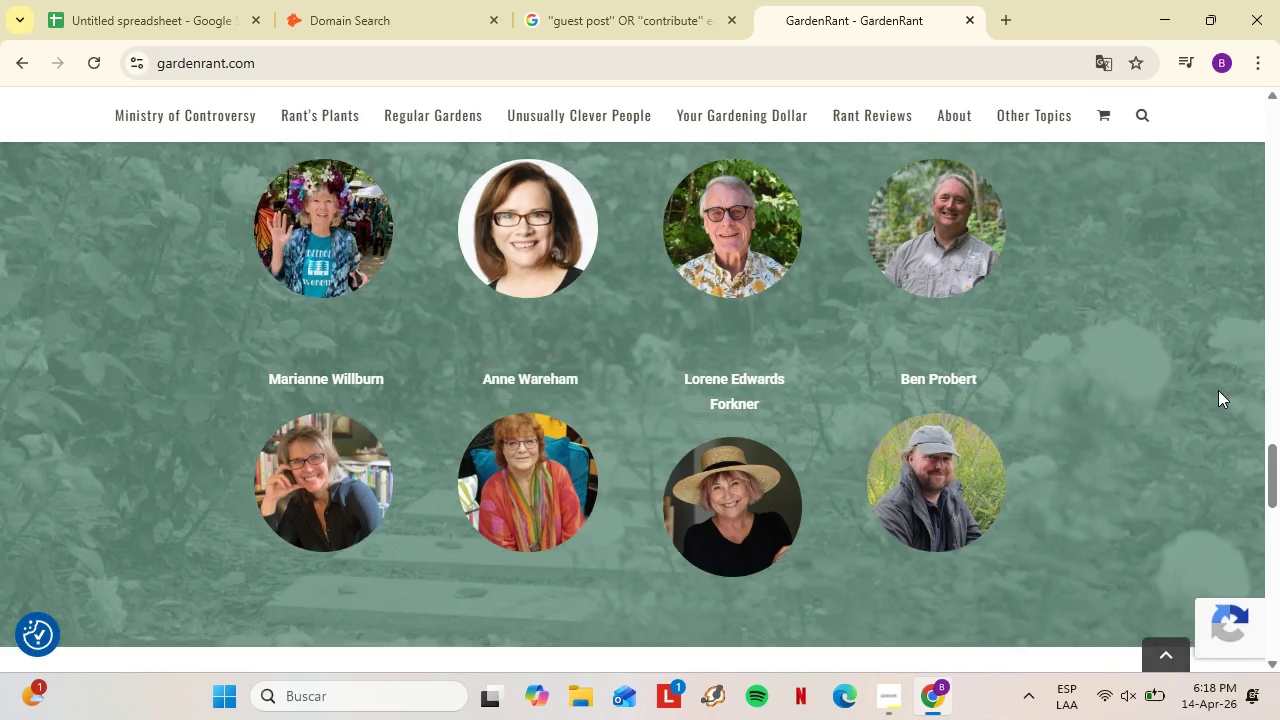 
scroll: coordinate [1218, 390], scroll_direction: up, amount: 32.0
 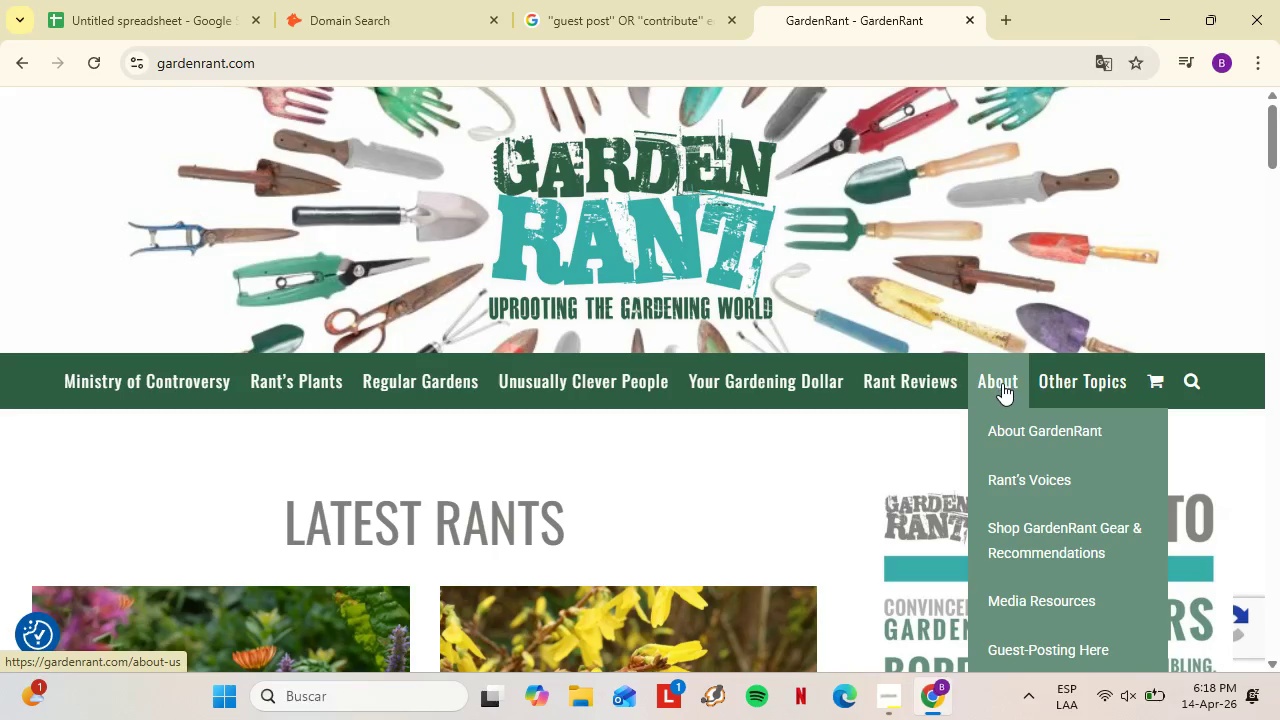 
left_click([1055, 549])
 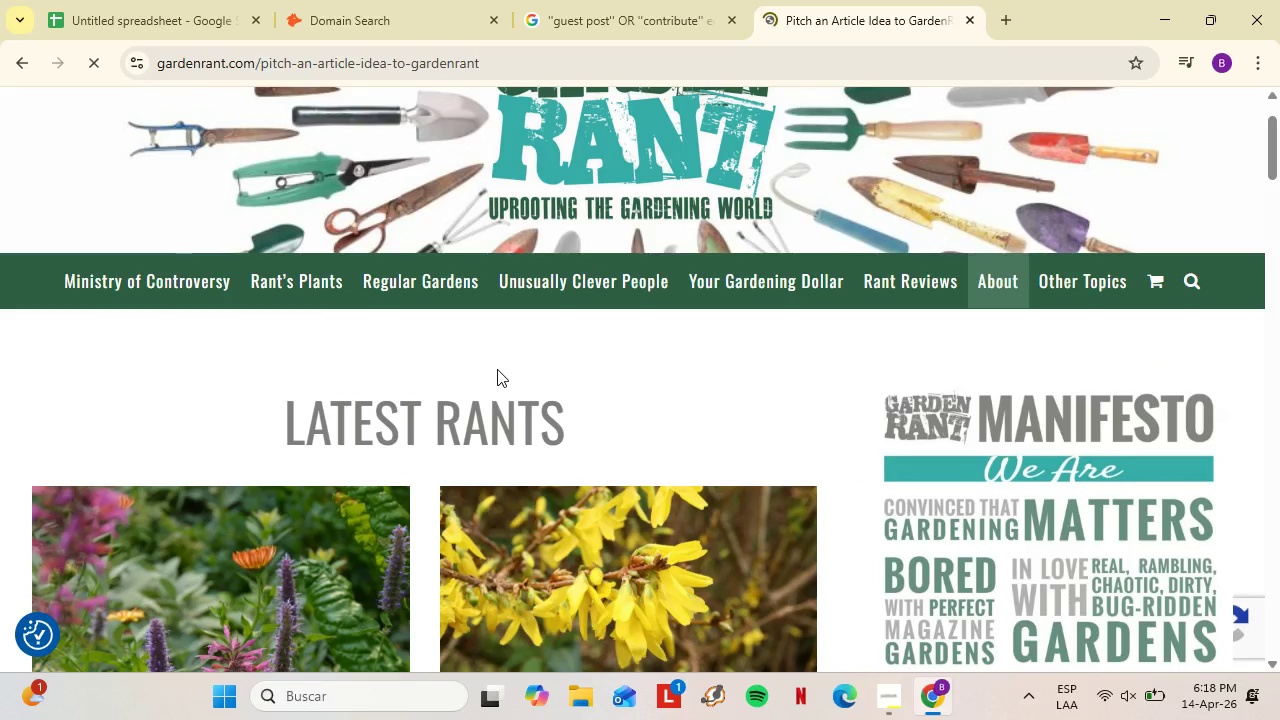 
scroll: coordinate [454, 380], scroll_direction: down, amount: 6.0
 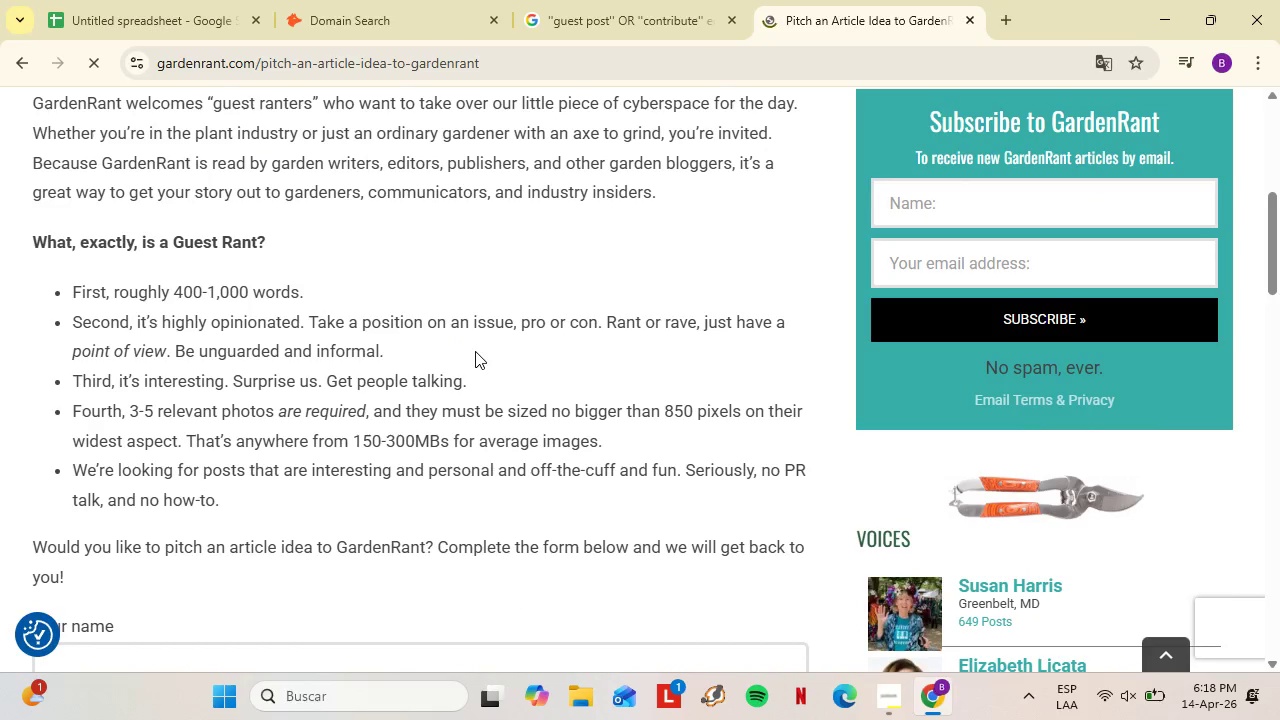 
left_click([292, 55])
 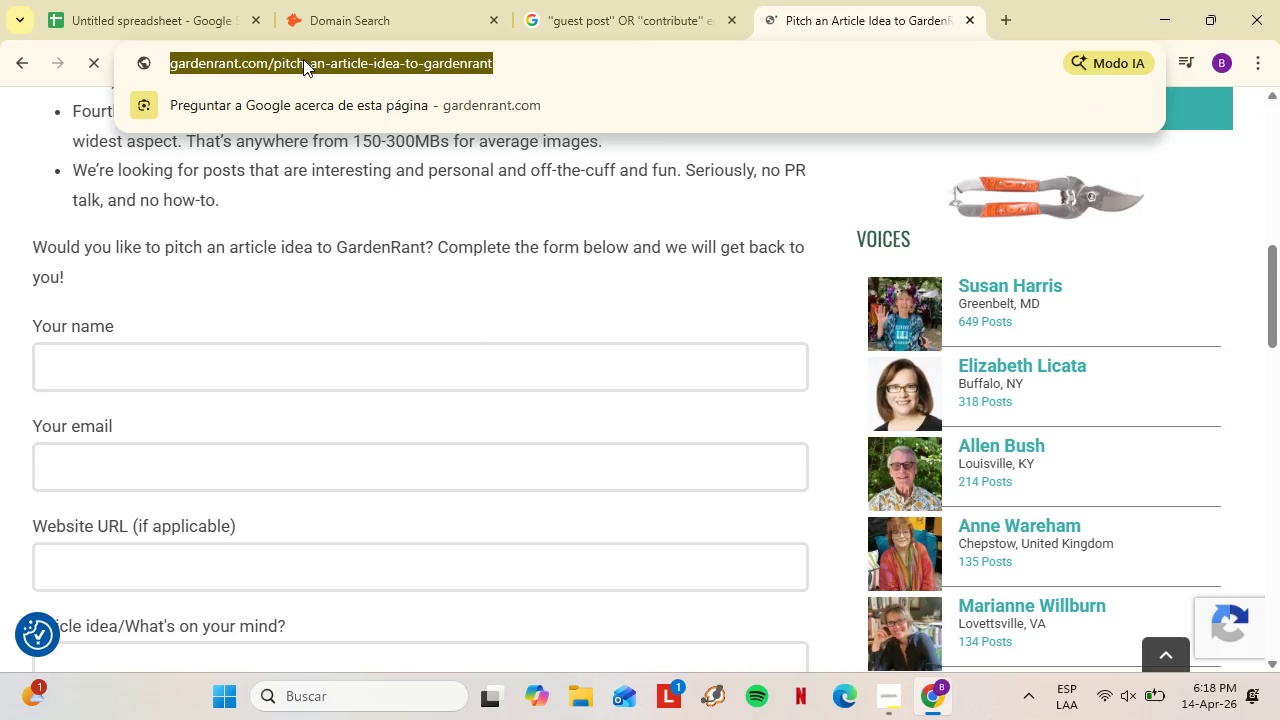 
scroll: coordinate [475, 351], scroll_direction: down, amount: 3.0
 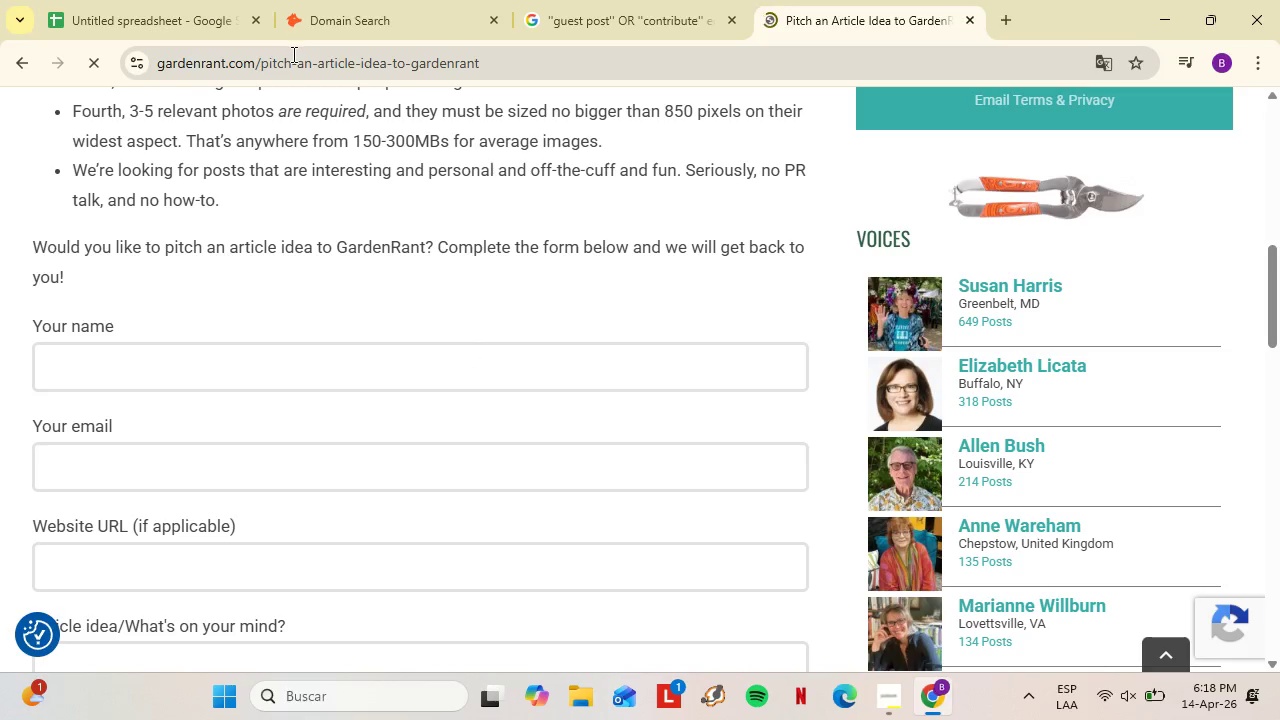 
right_click([303, 59])
 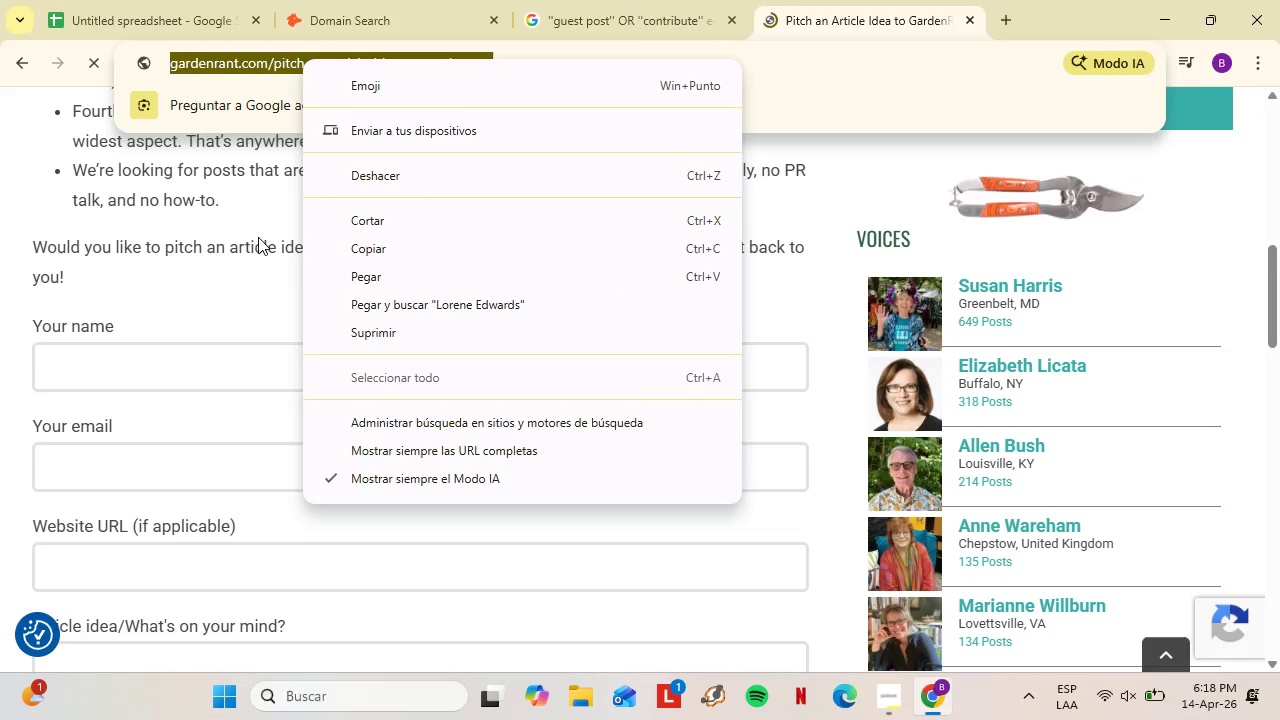 
left_click([239, 231])
 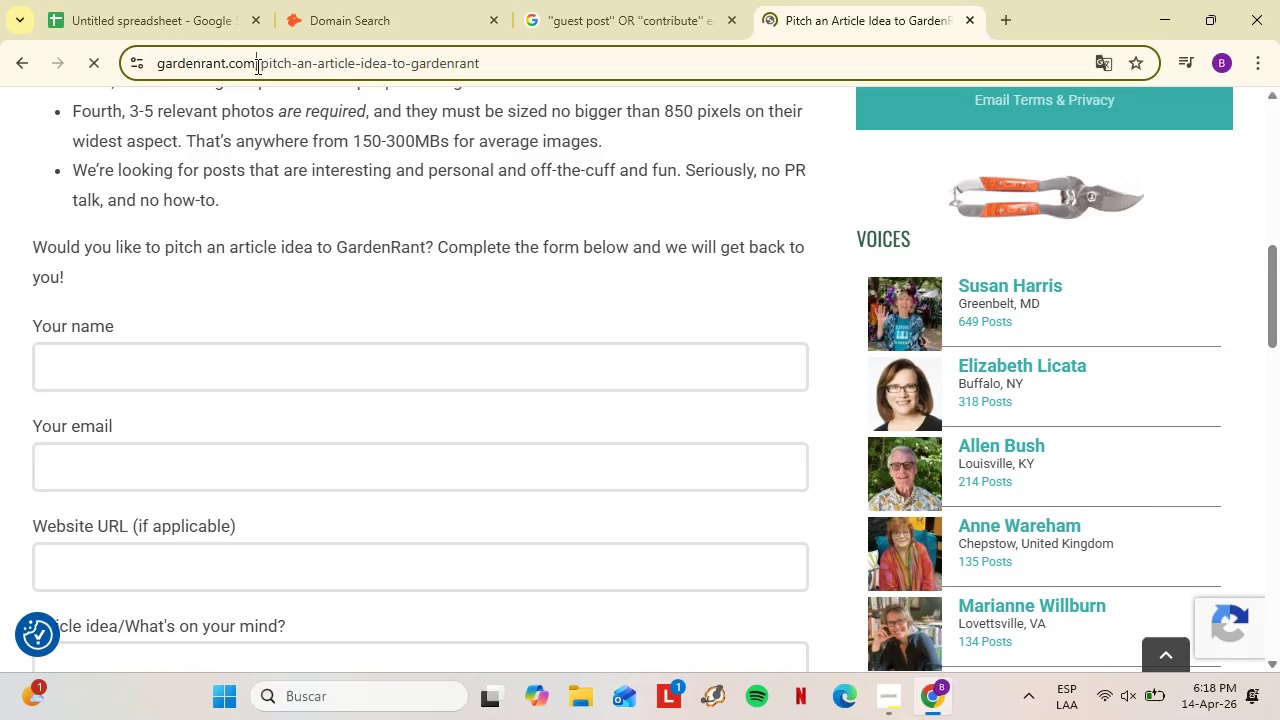 
left_click_drag(start_coordinate=[256, 66], to_coordinate=[159, 58])
 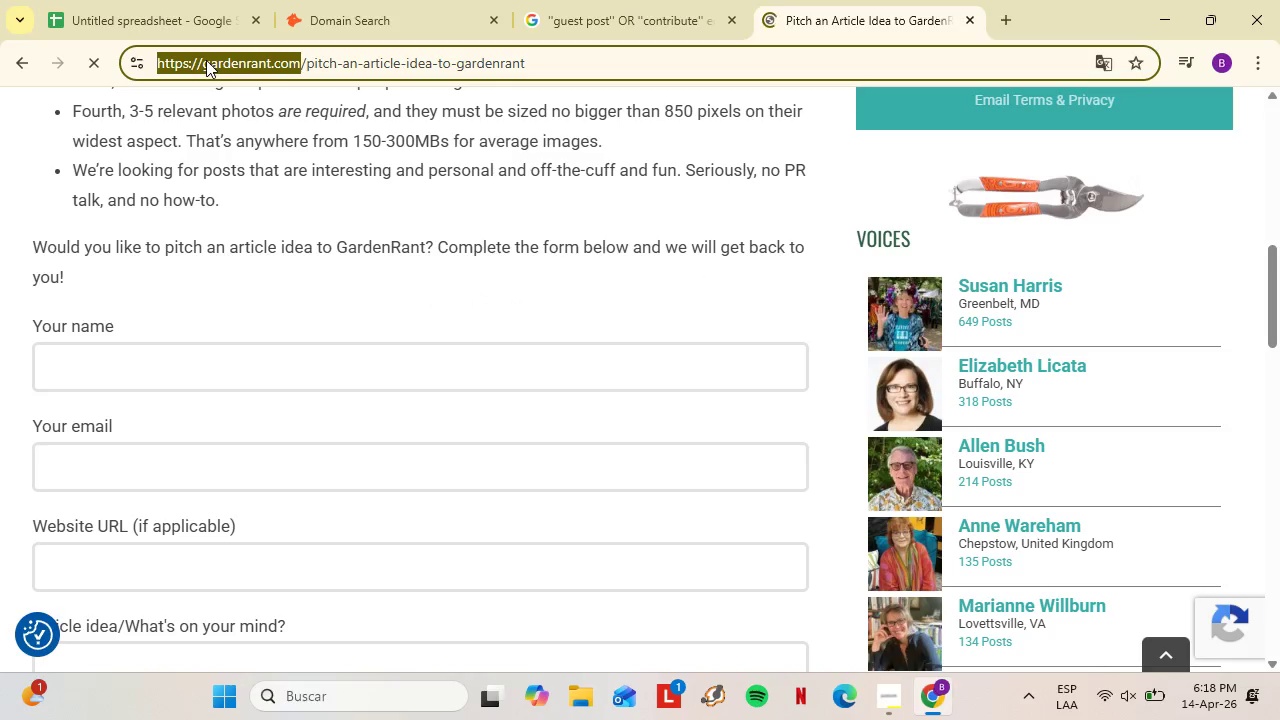 
left_click([206, 60])
 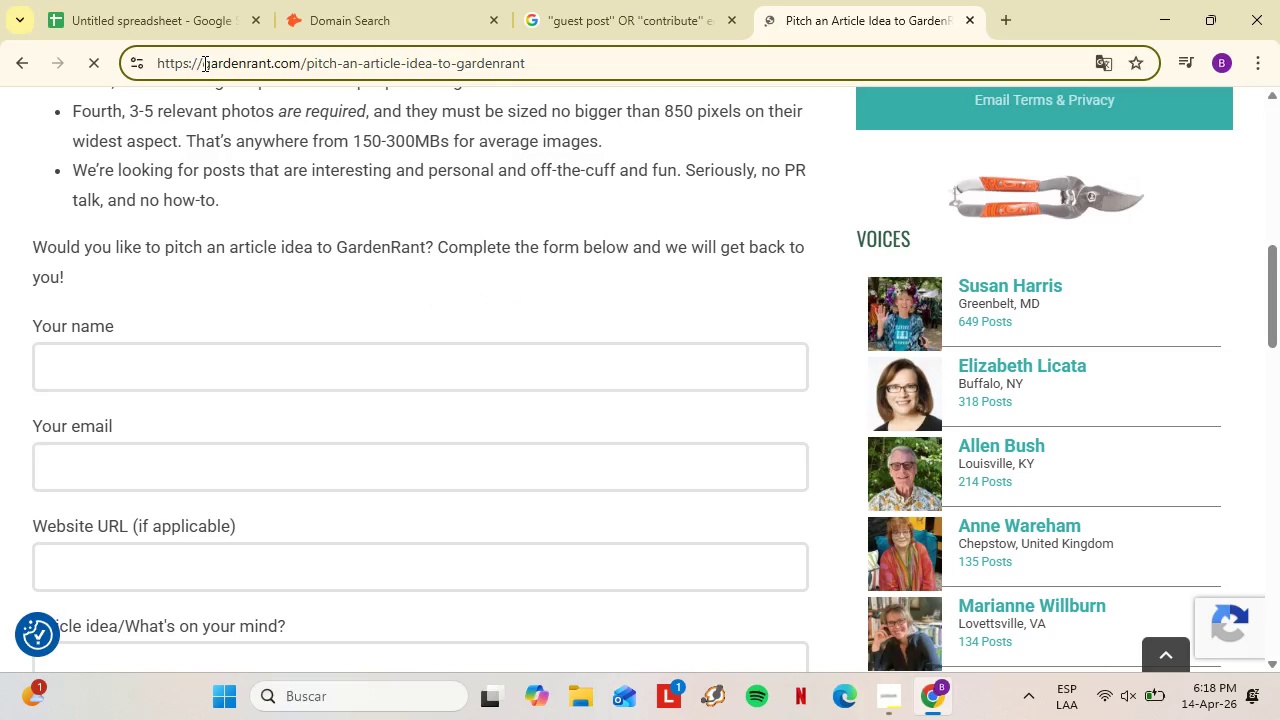 
left_click_drag(start_coordinate=[203, 63], to_coordinate=[300, 83])
 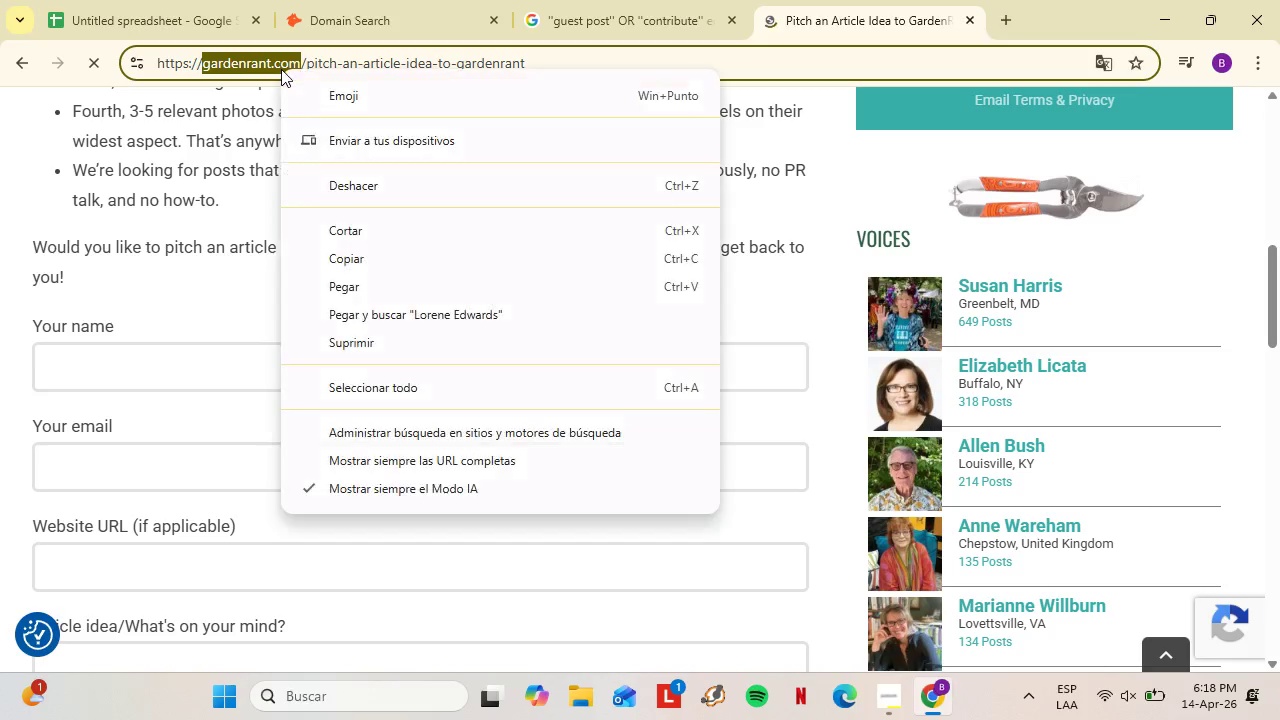 
right_click([281, 69])
 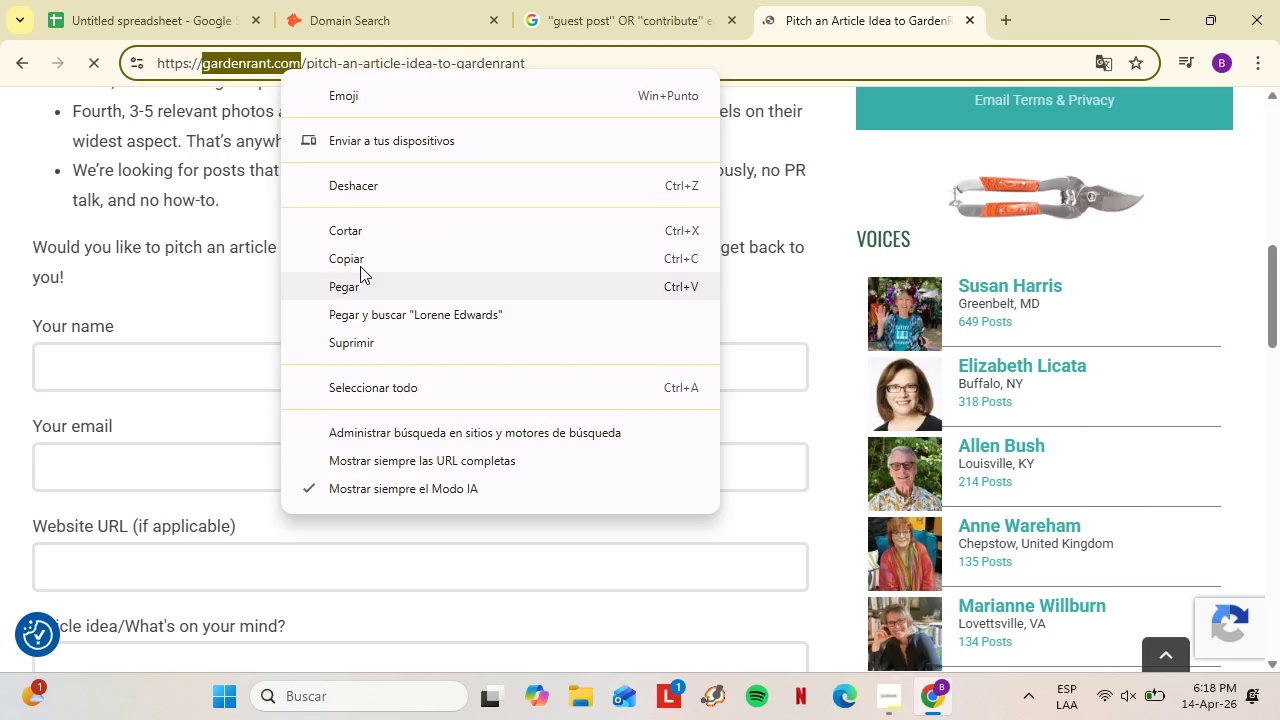 
left_click([363, 262])
 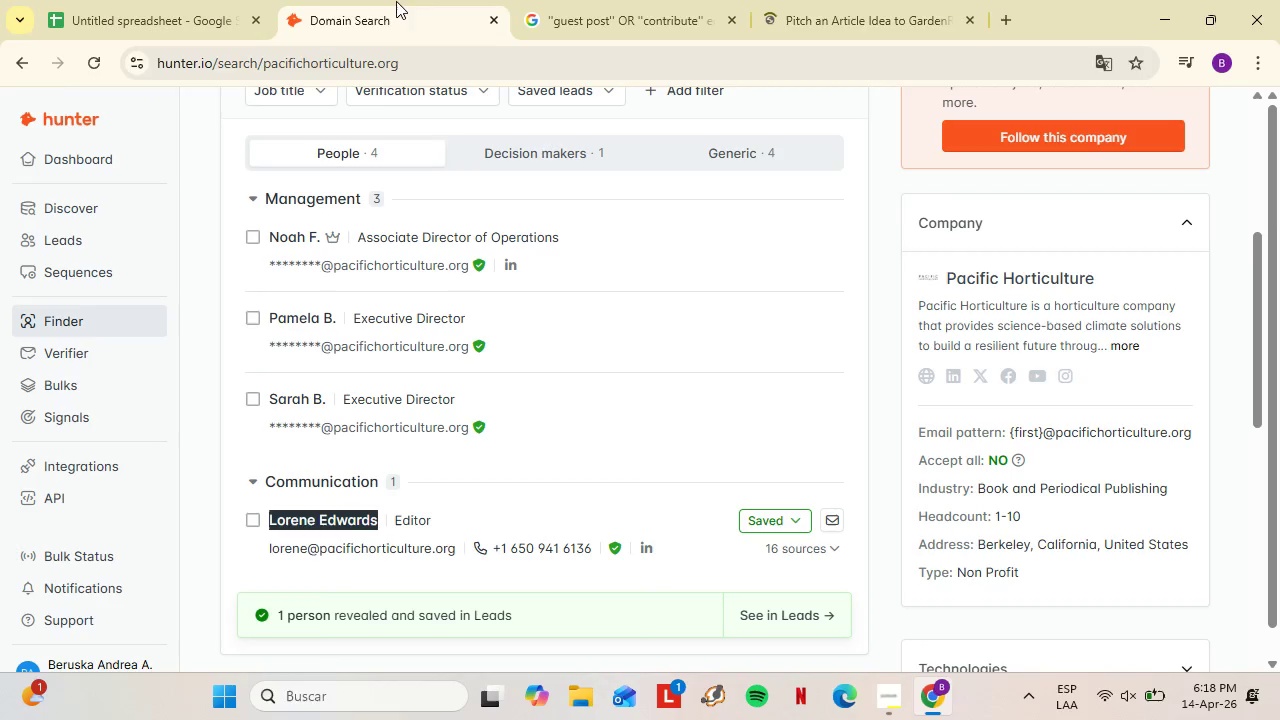 
double_click([396, 0])
 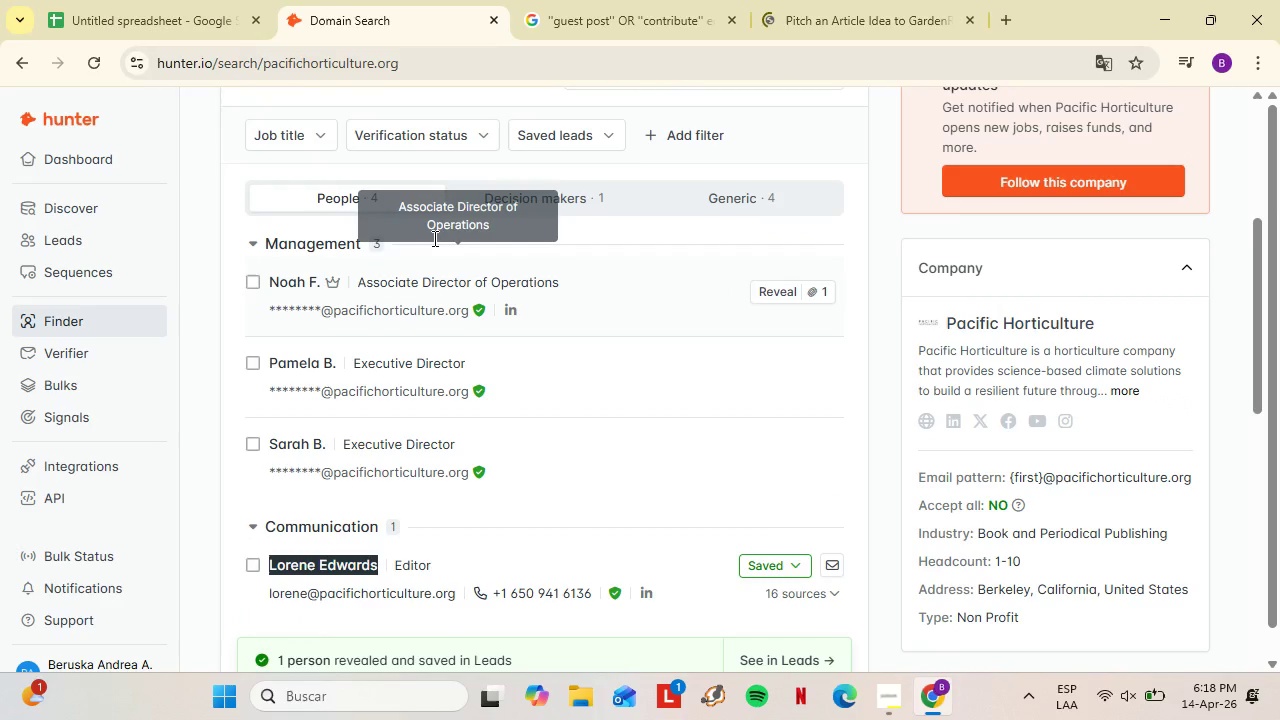 
double_click([444, 248])
 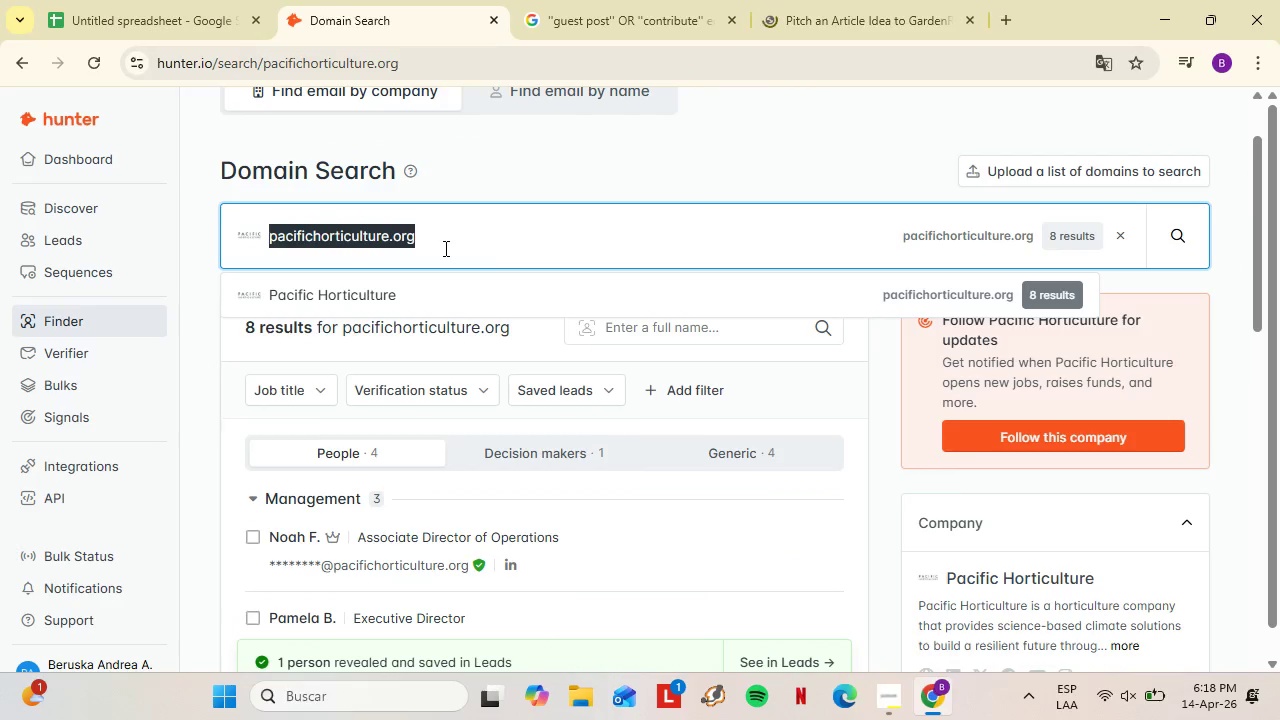 
triple_click([444, 248])
 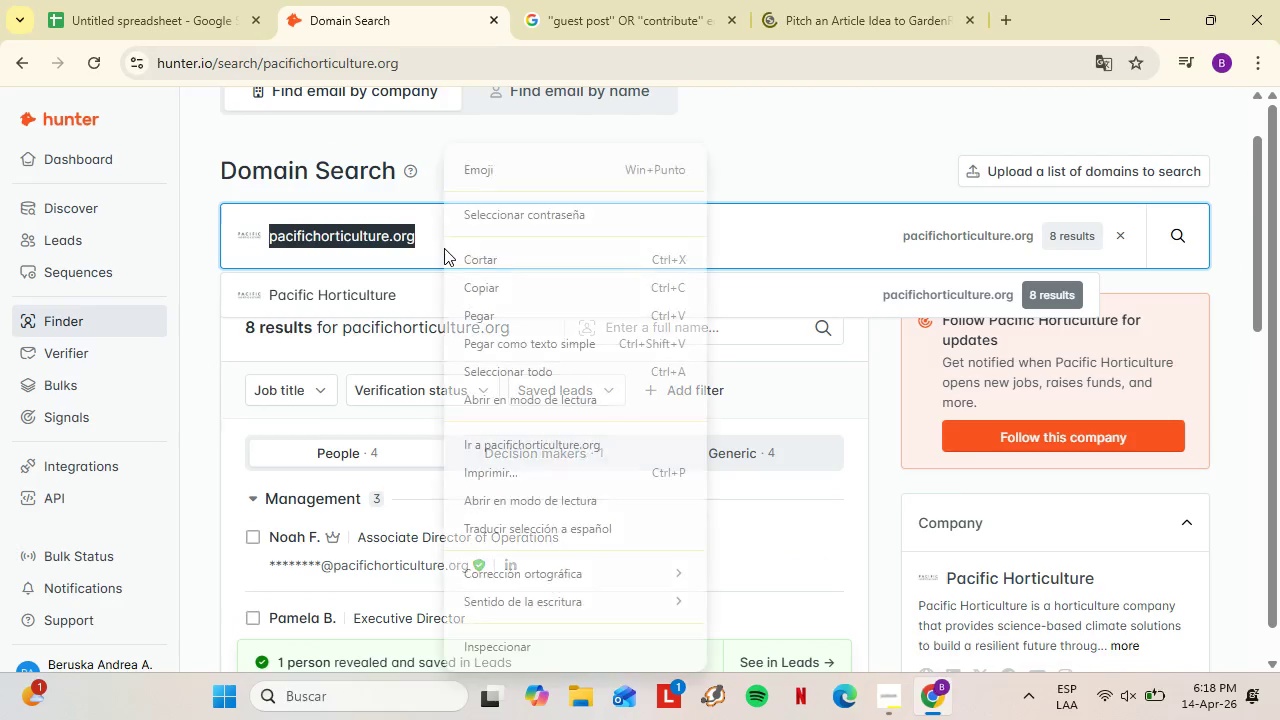 
right_click([444, 248])
 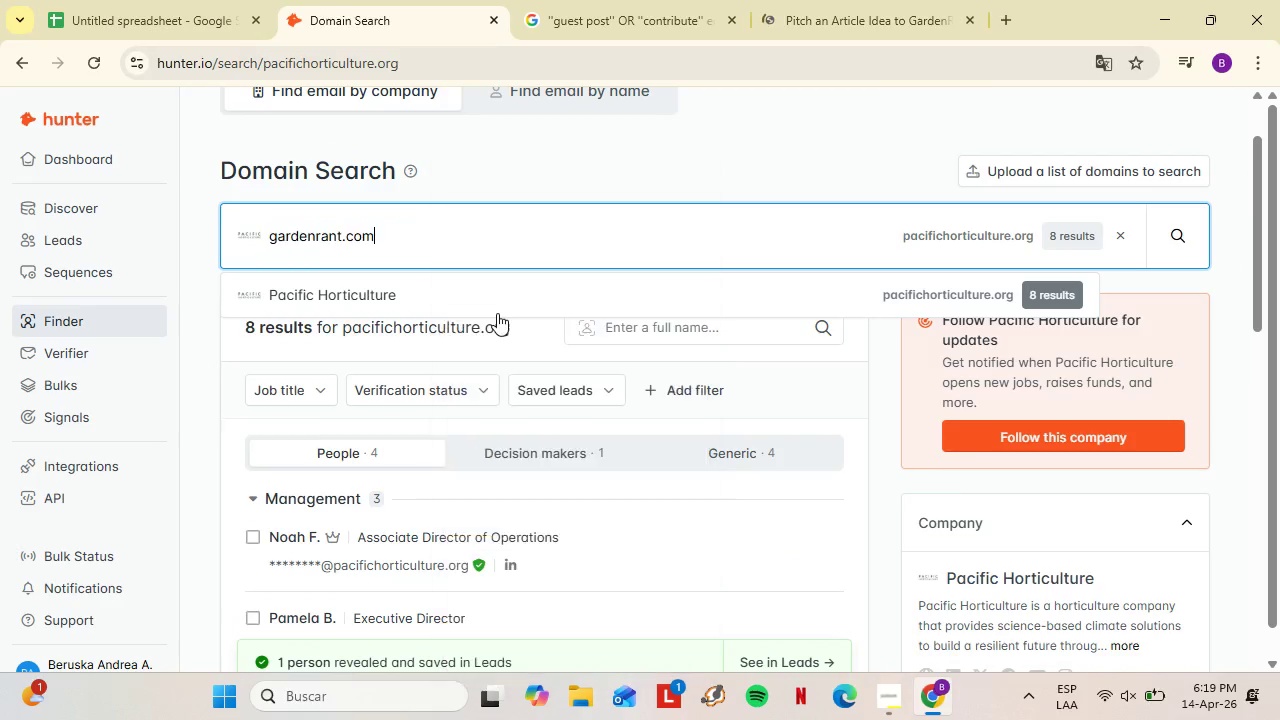 
scroll: coordinate [433, 238], scroll_direction: up, amount: 3.0
 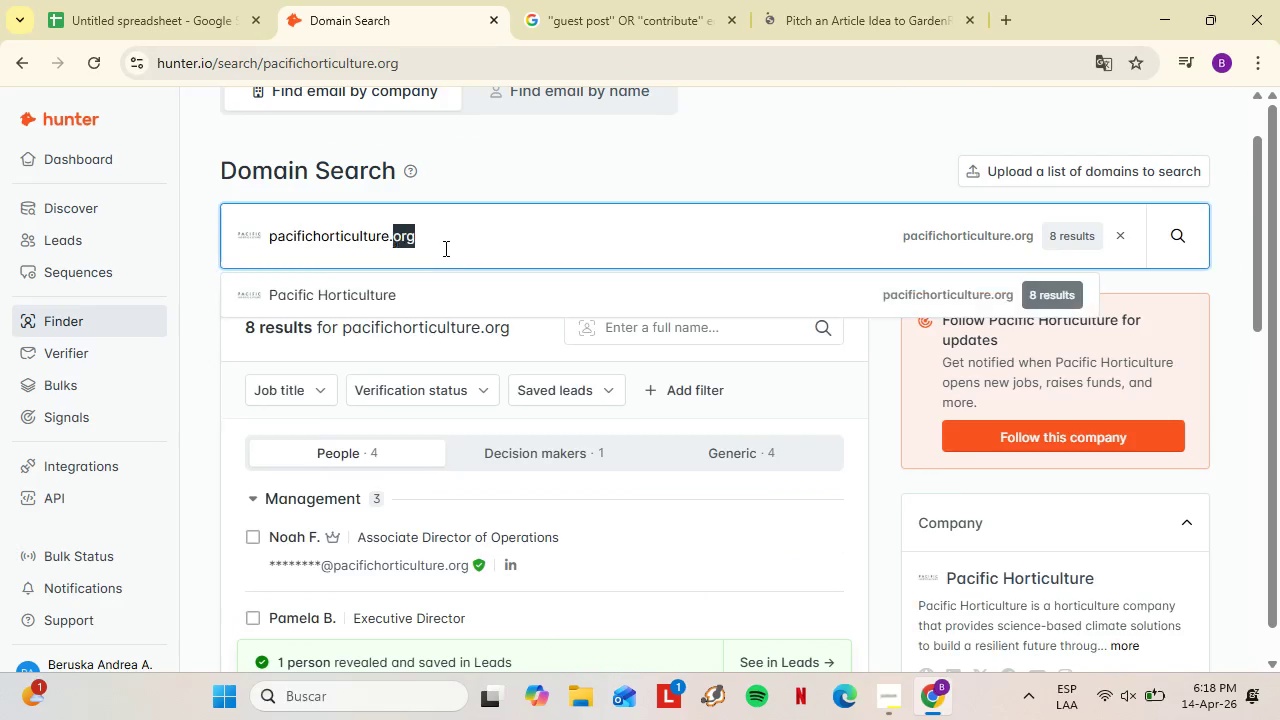 
left_click([497, 313])
 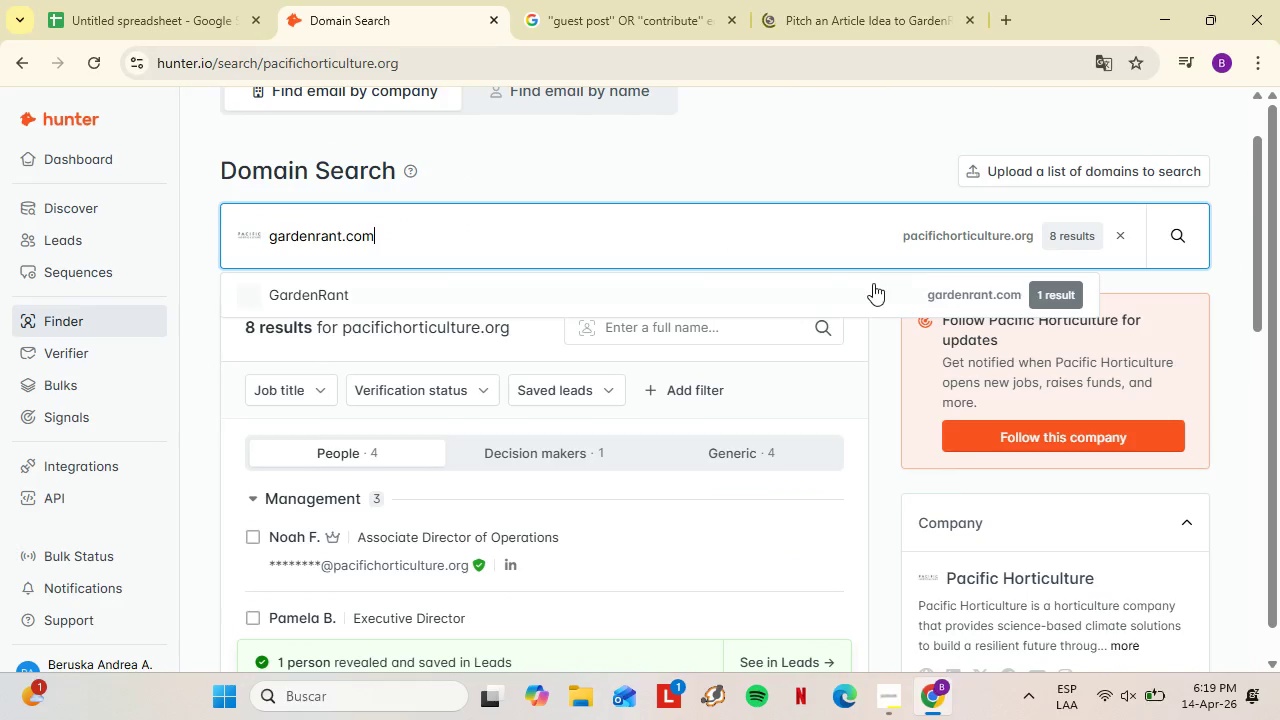 
left_click([873, 283])
 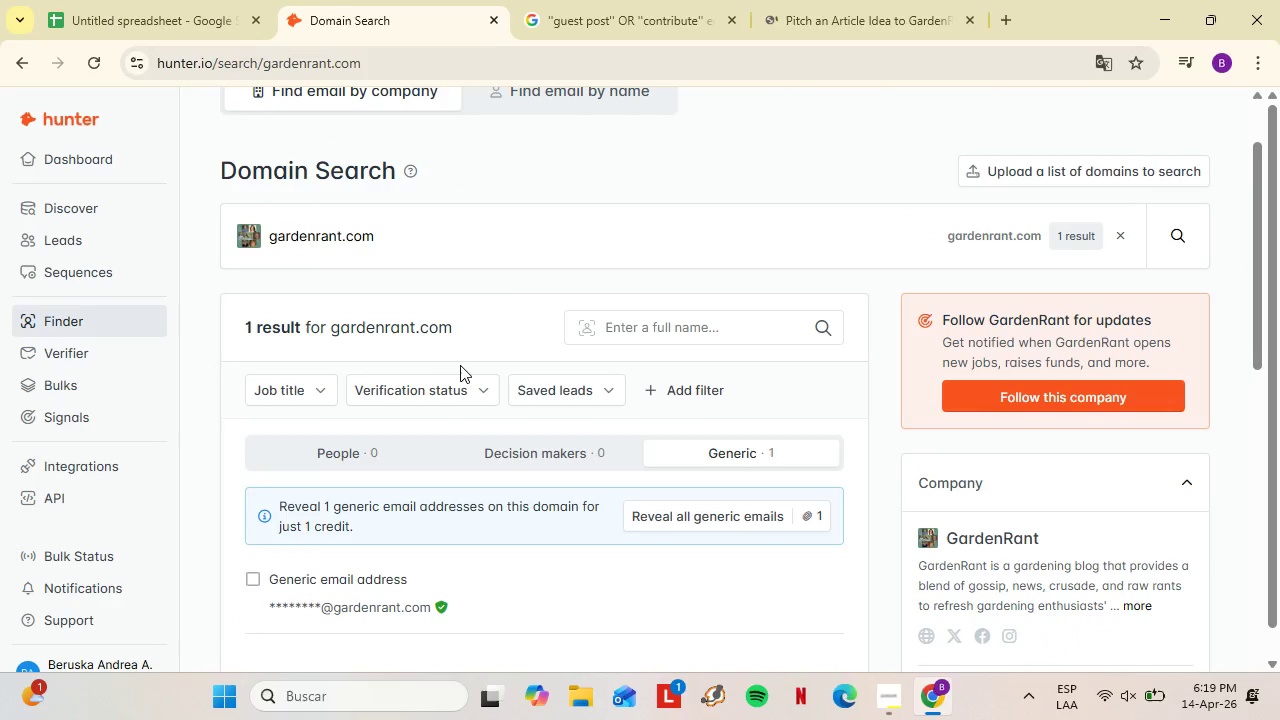 
scroll: coordinate [461, 365], scroll_direction: down, amount: 1.0
 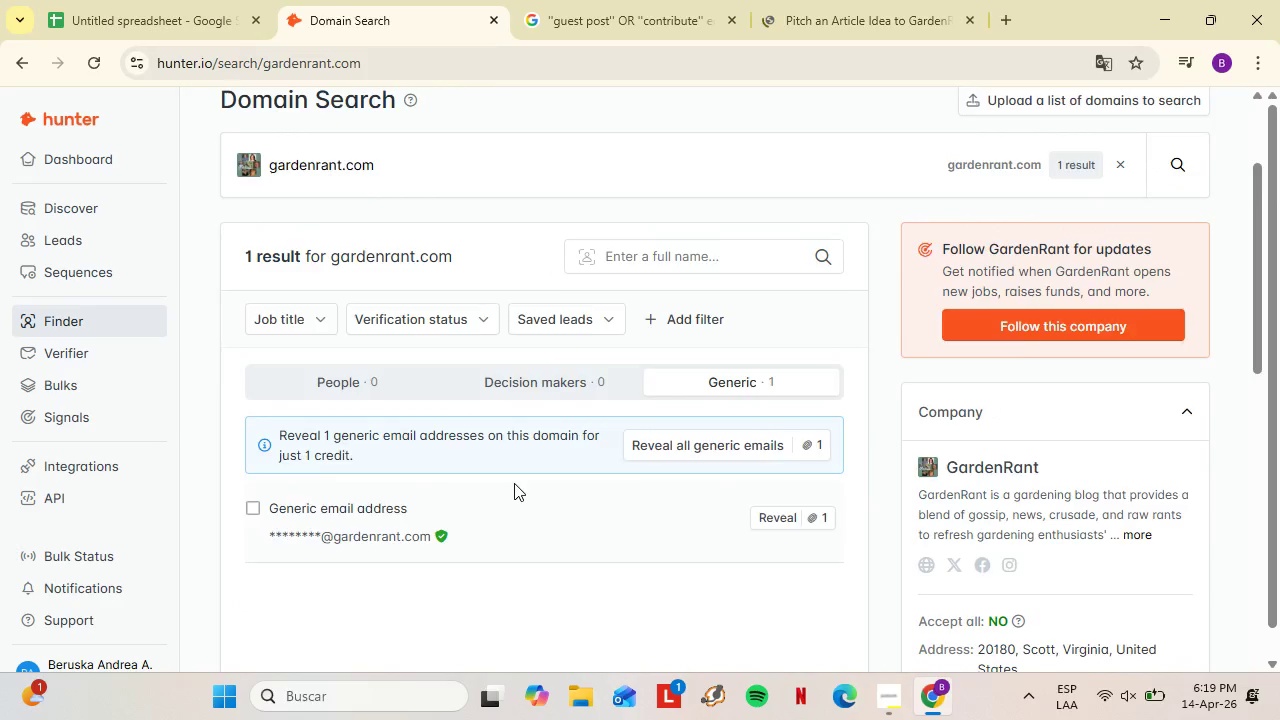 
scroll: coordinate [514, 483], scroll_direction: up, amount: 4.0
 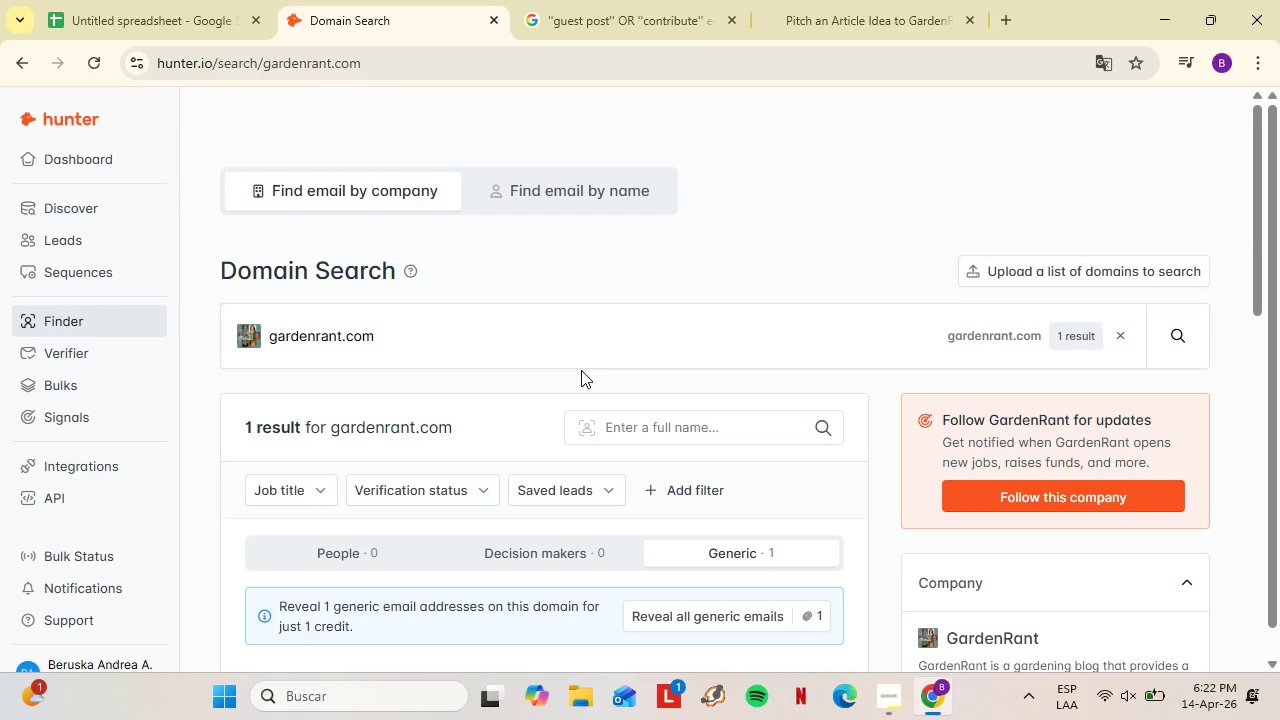 
wait(201.13)
 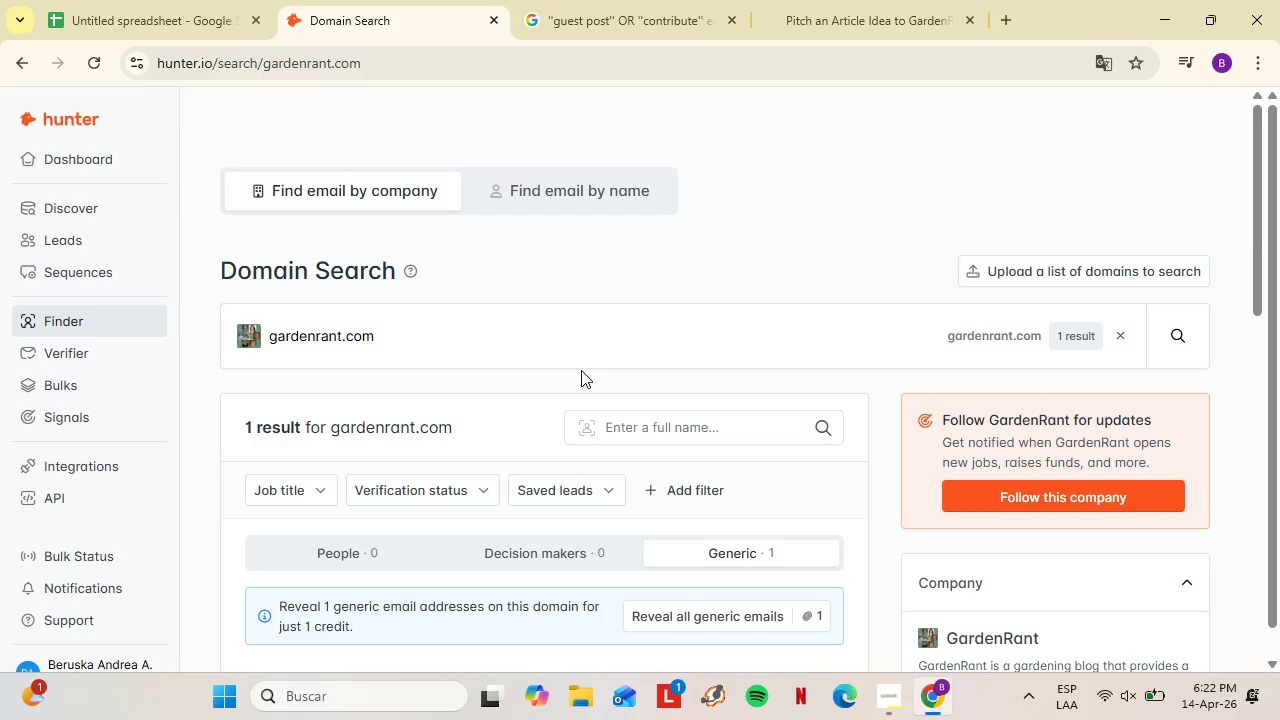 
left_click([657, 0])
 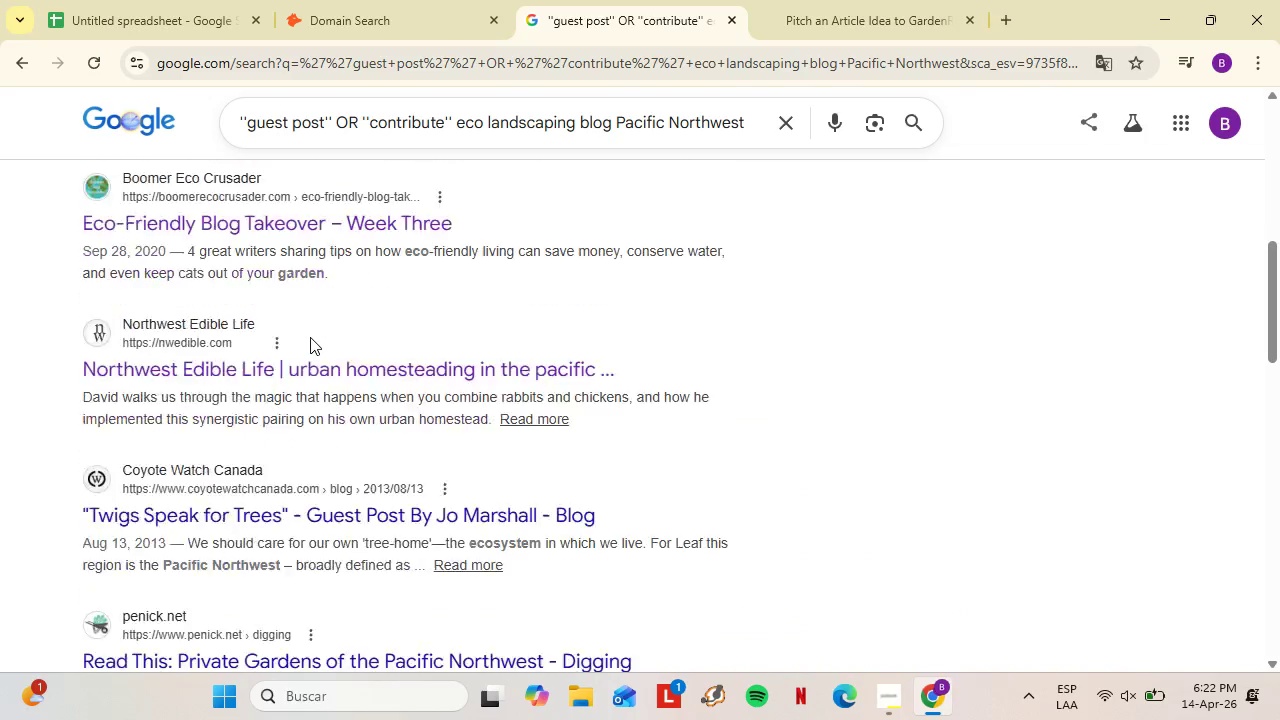 
scroll: coordinate [361, 383], scroll_direction: down, amount: 4.0
 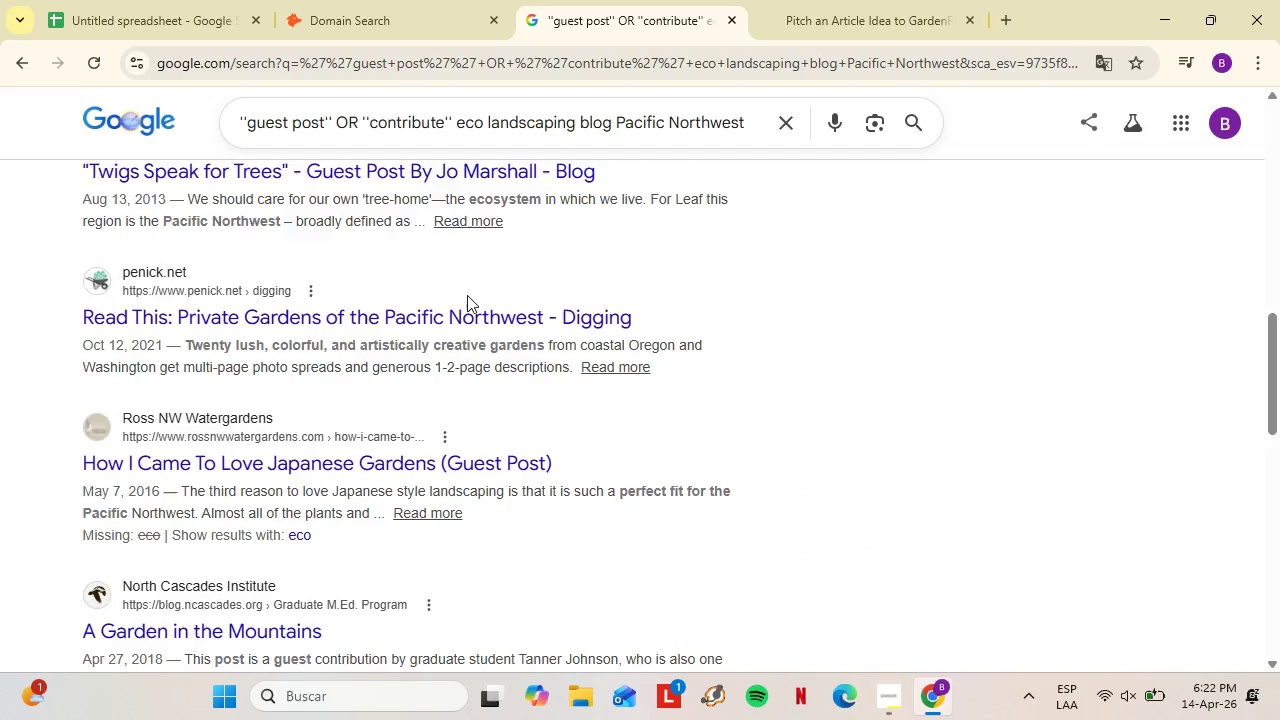 
left_click([940, 697])
 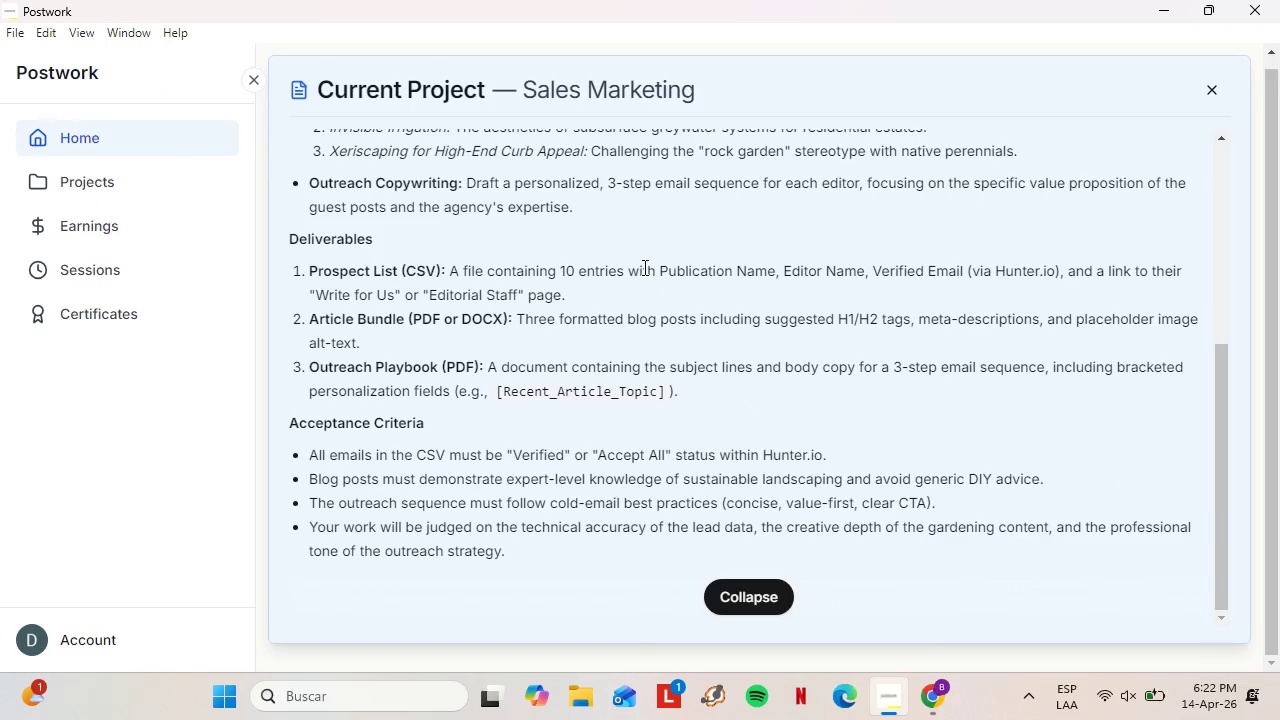 
scroll: coordinate [503, 301], scroll_direction: up, amount: 18.0